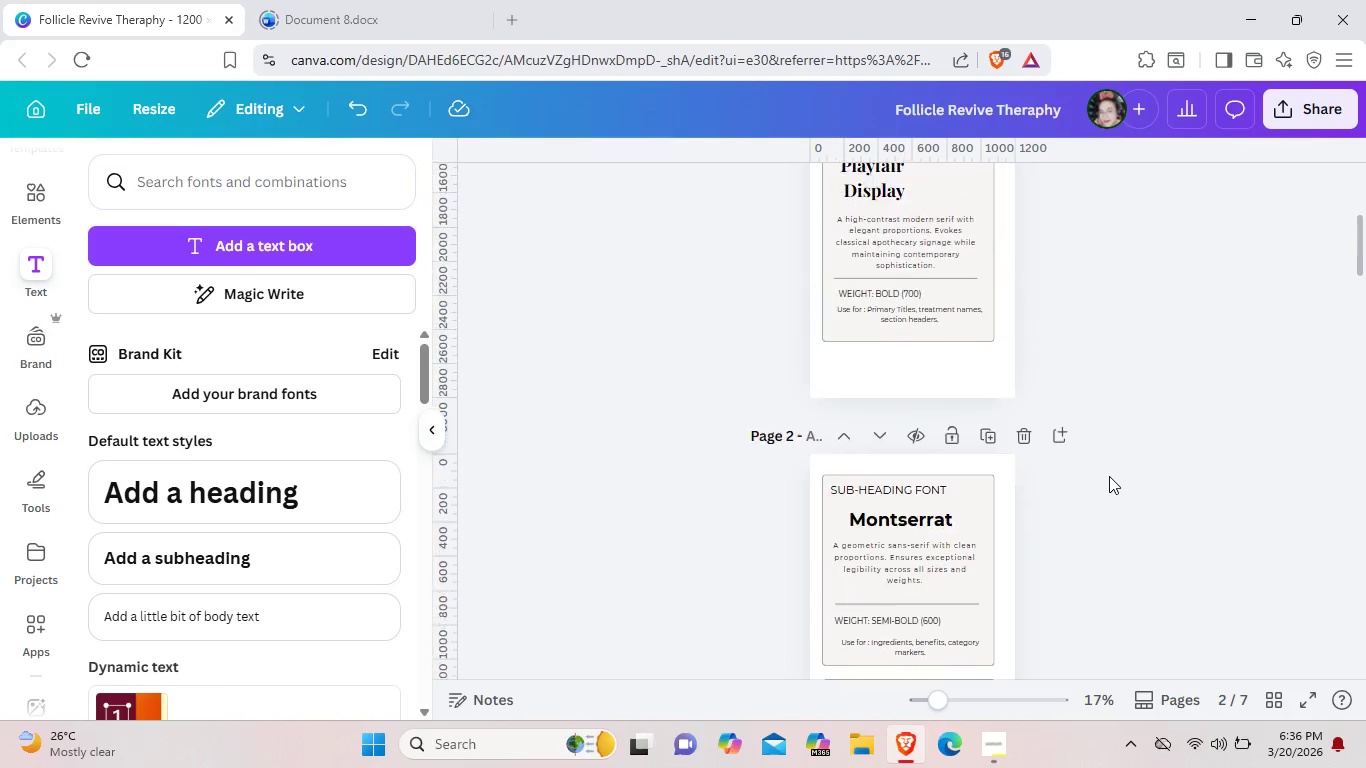 
scroll: coordinate [1109, 476], scroll_direction: down, amount: 14.0
 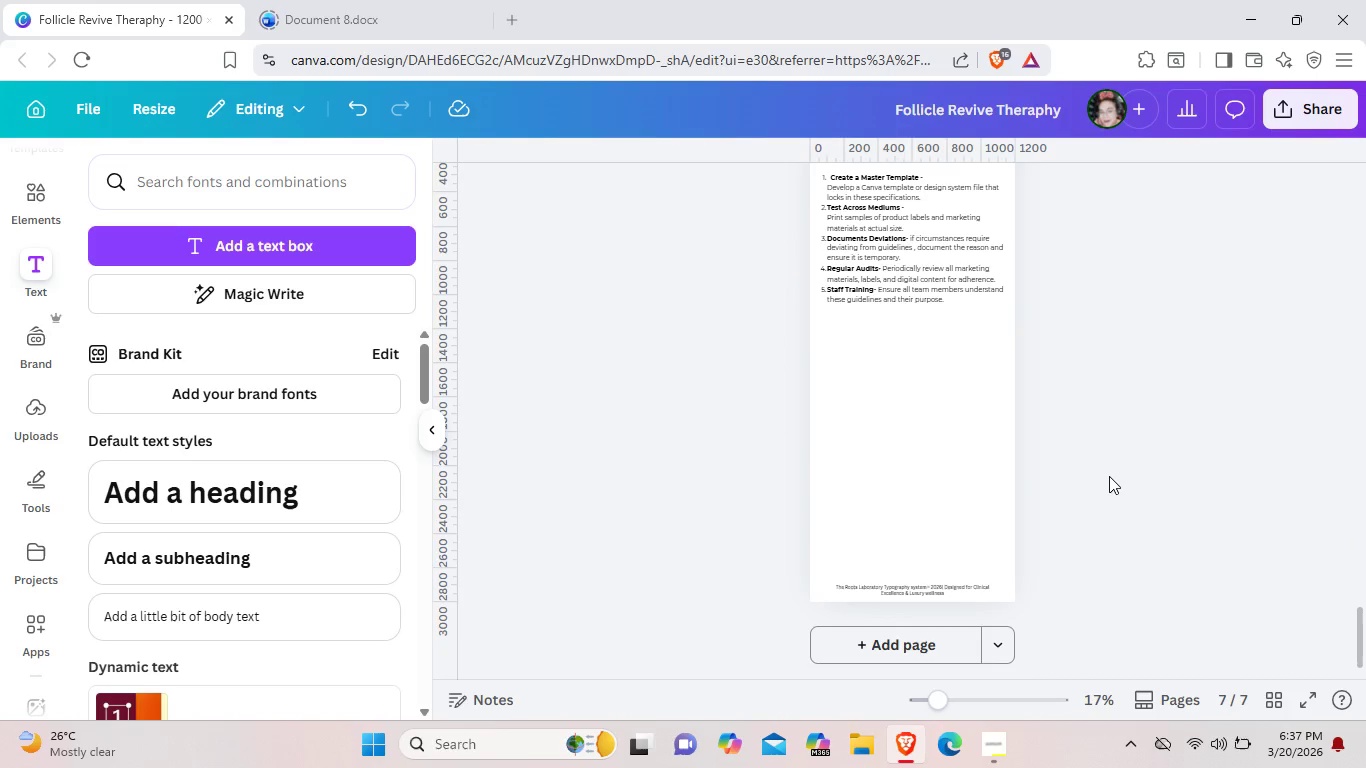 
left_click([997, 737])